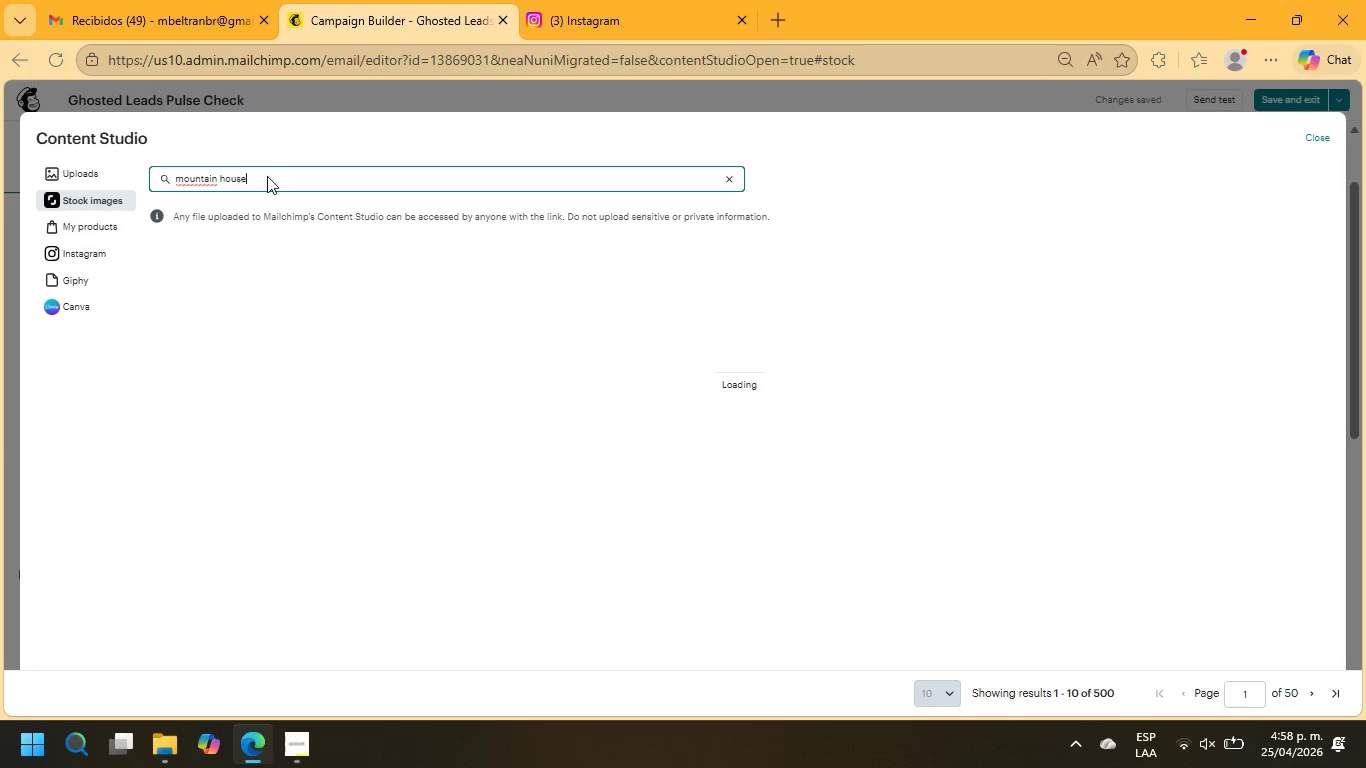 
key(Enter)
 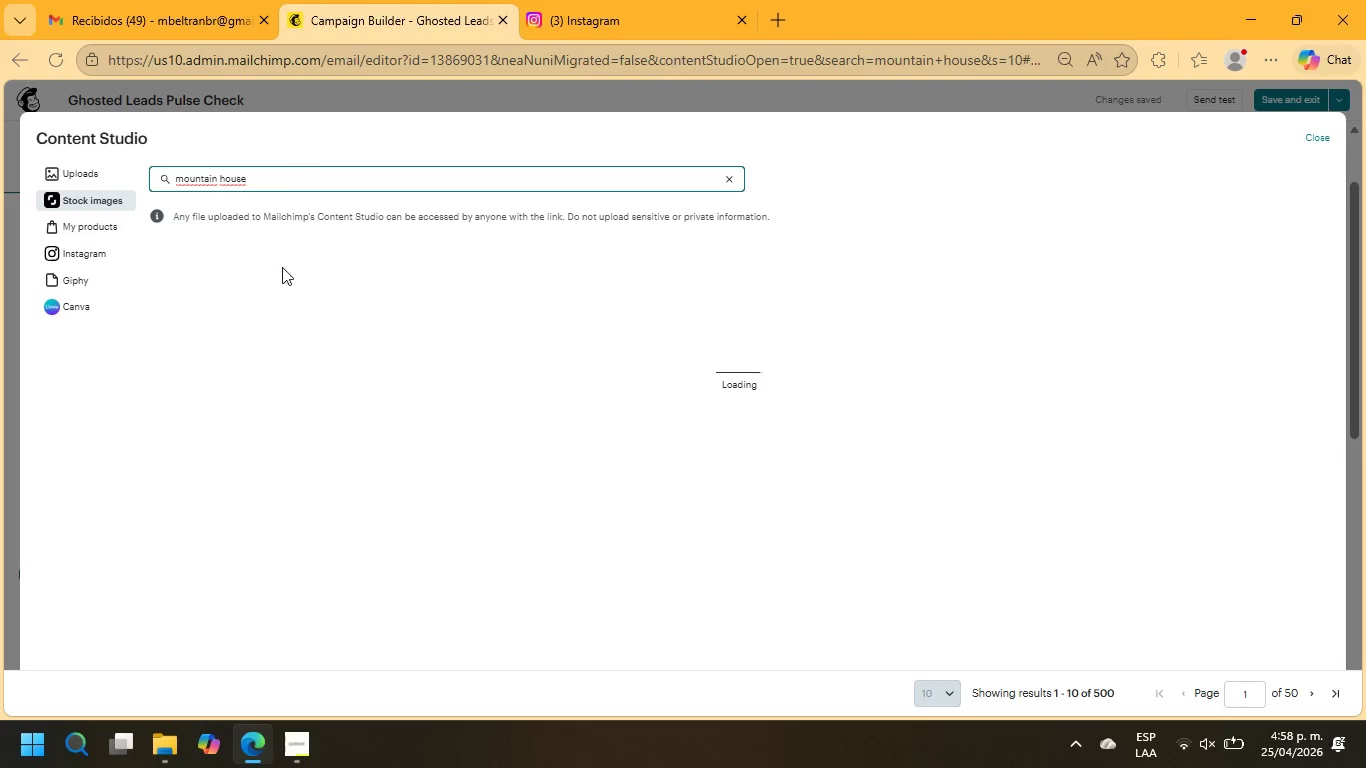 
left_click([283, 758])